 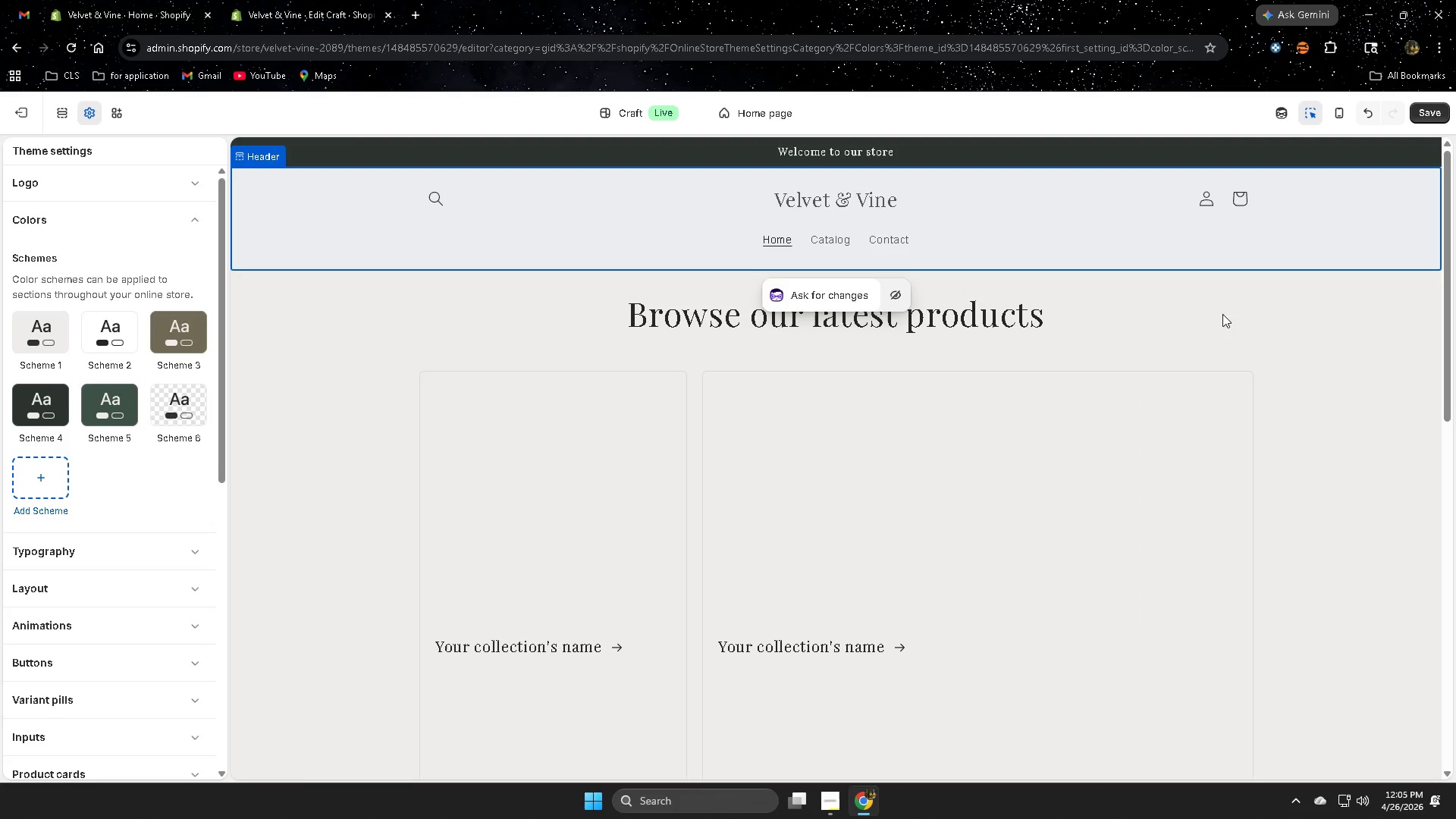 
left_click([179, 417])
 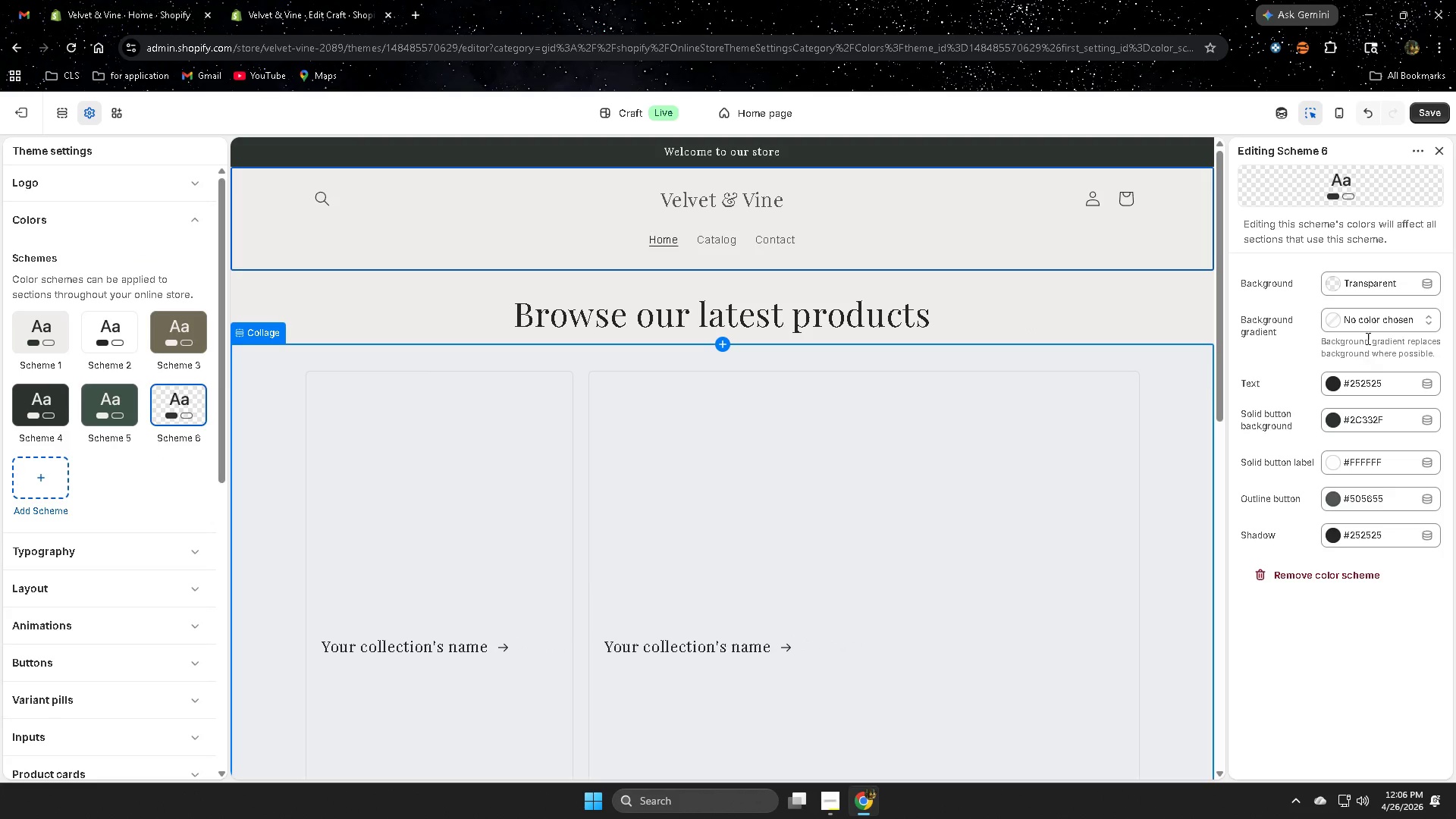 
left_click([1377, 316])
 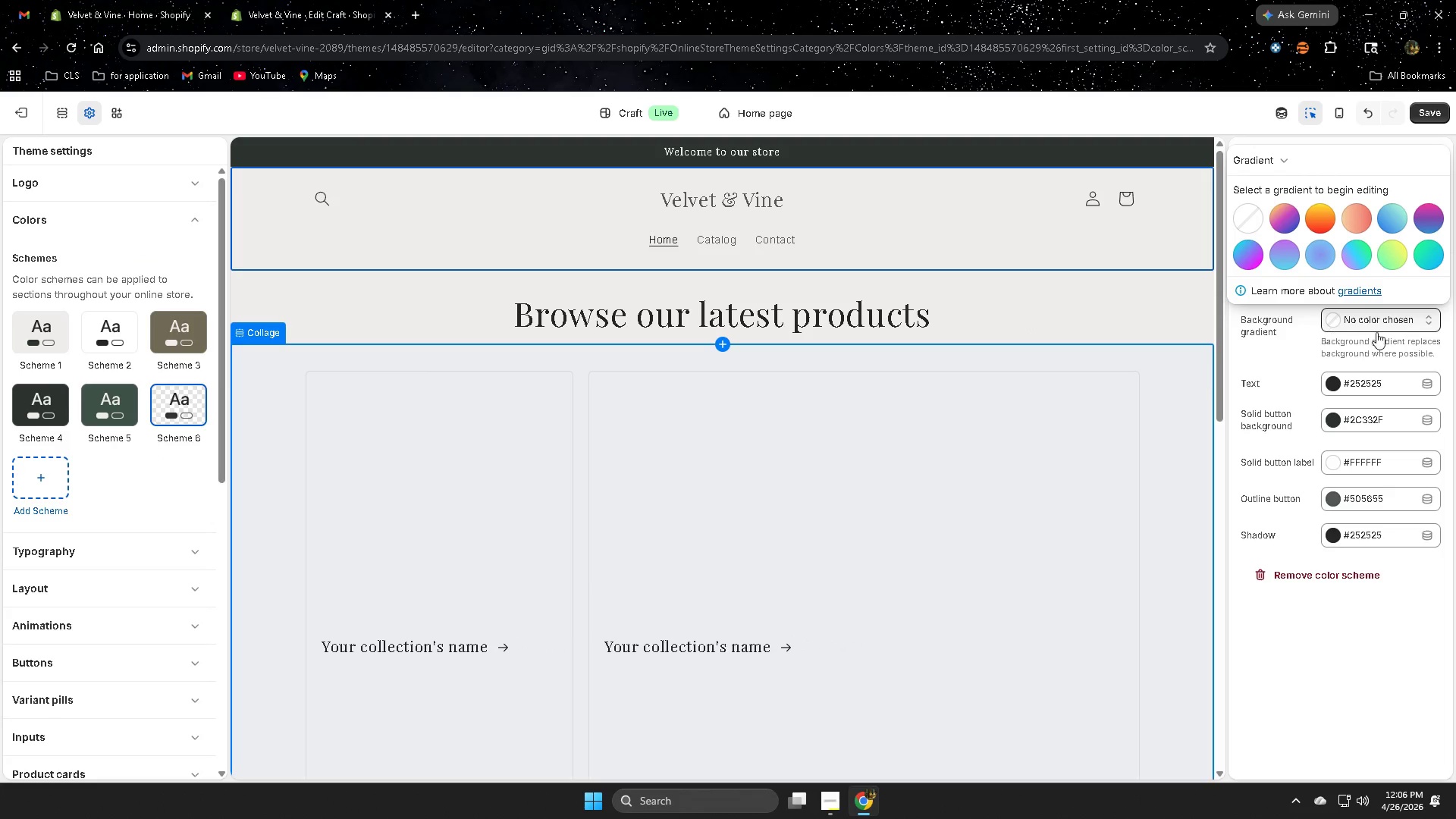 
left_click([1377, 323])
 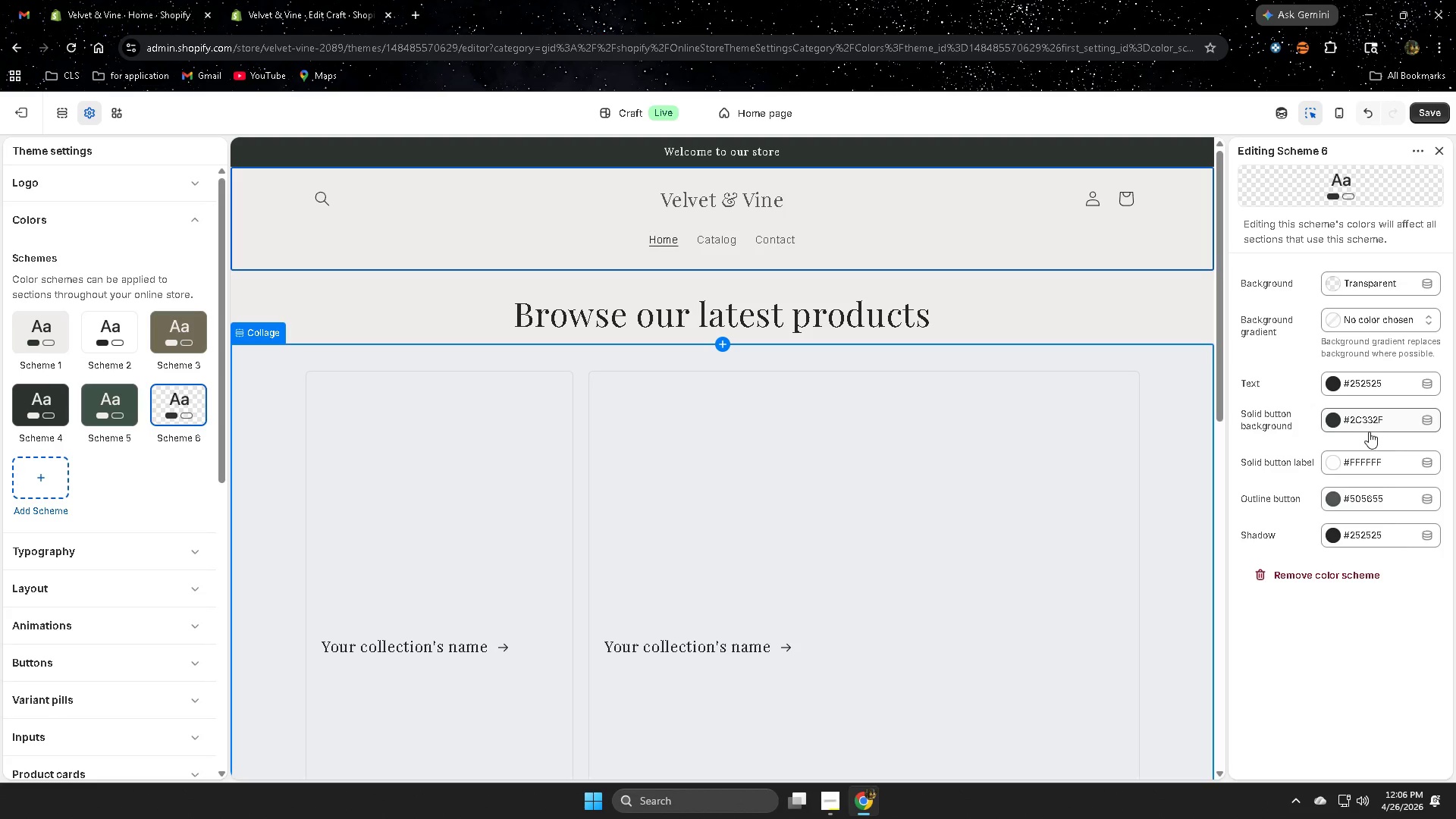 
wait(5.42)
 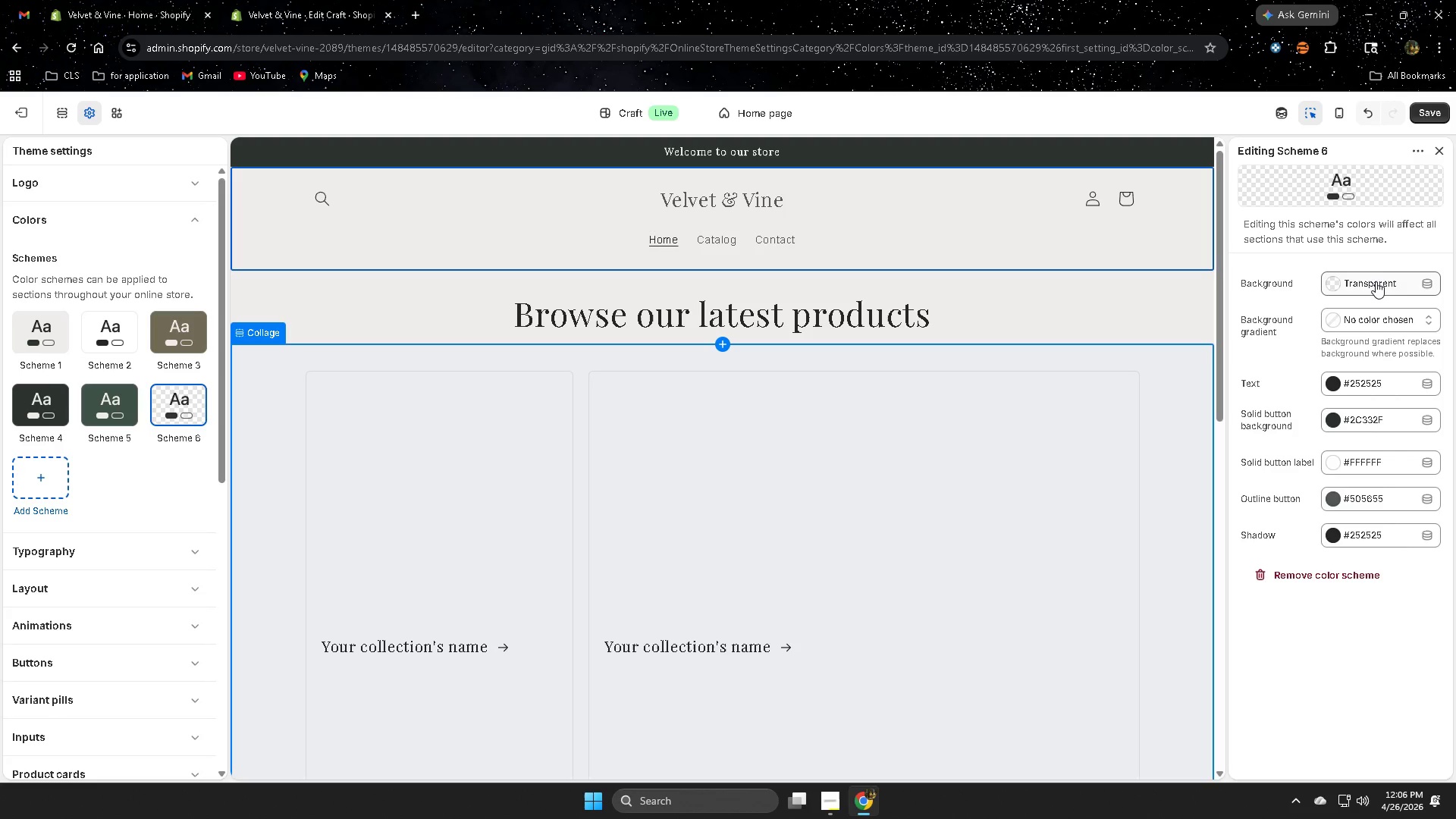 
left_click([1362, 288])
 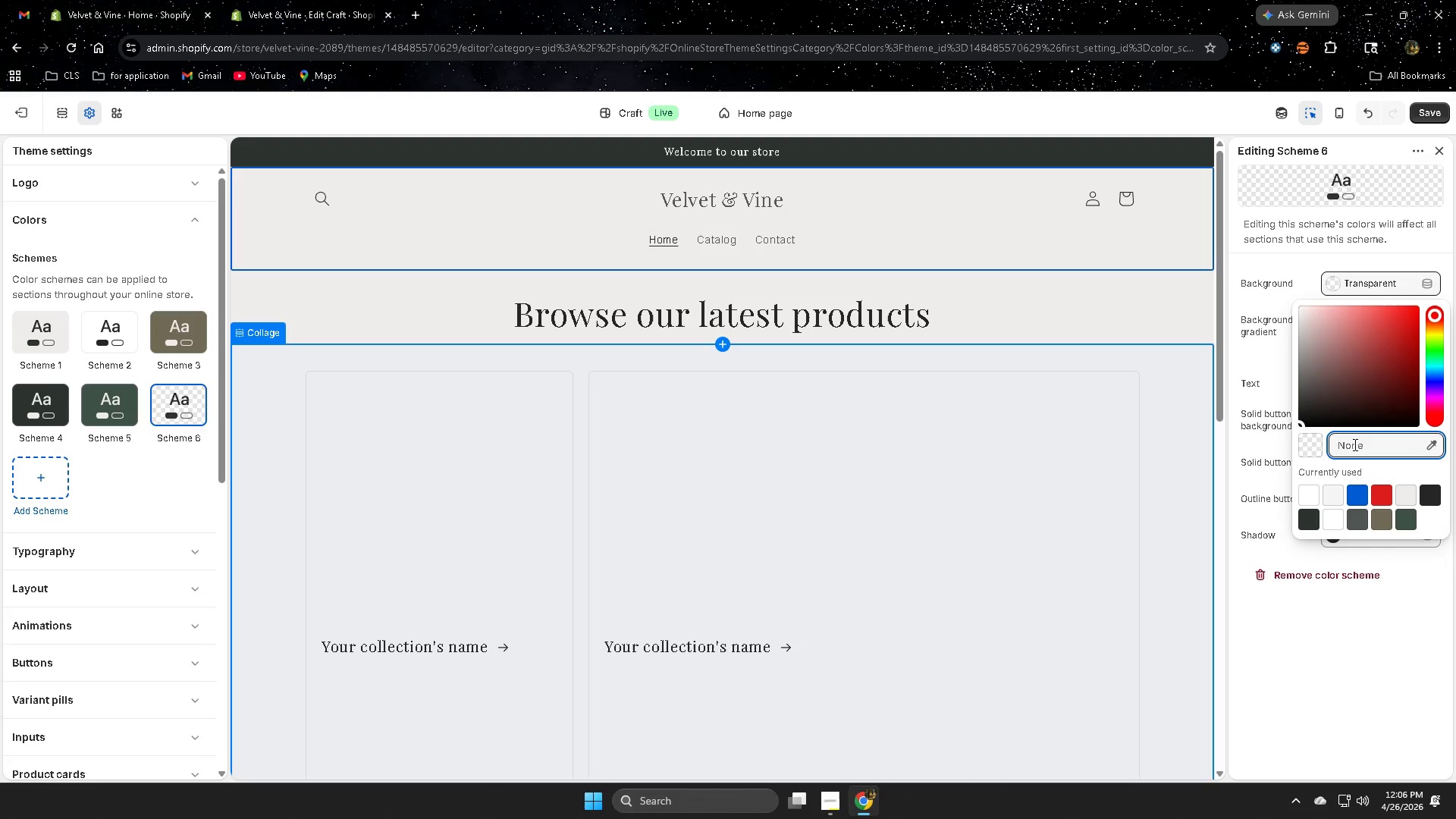 
wait(7.06)
 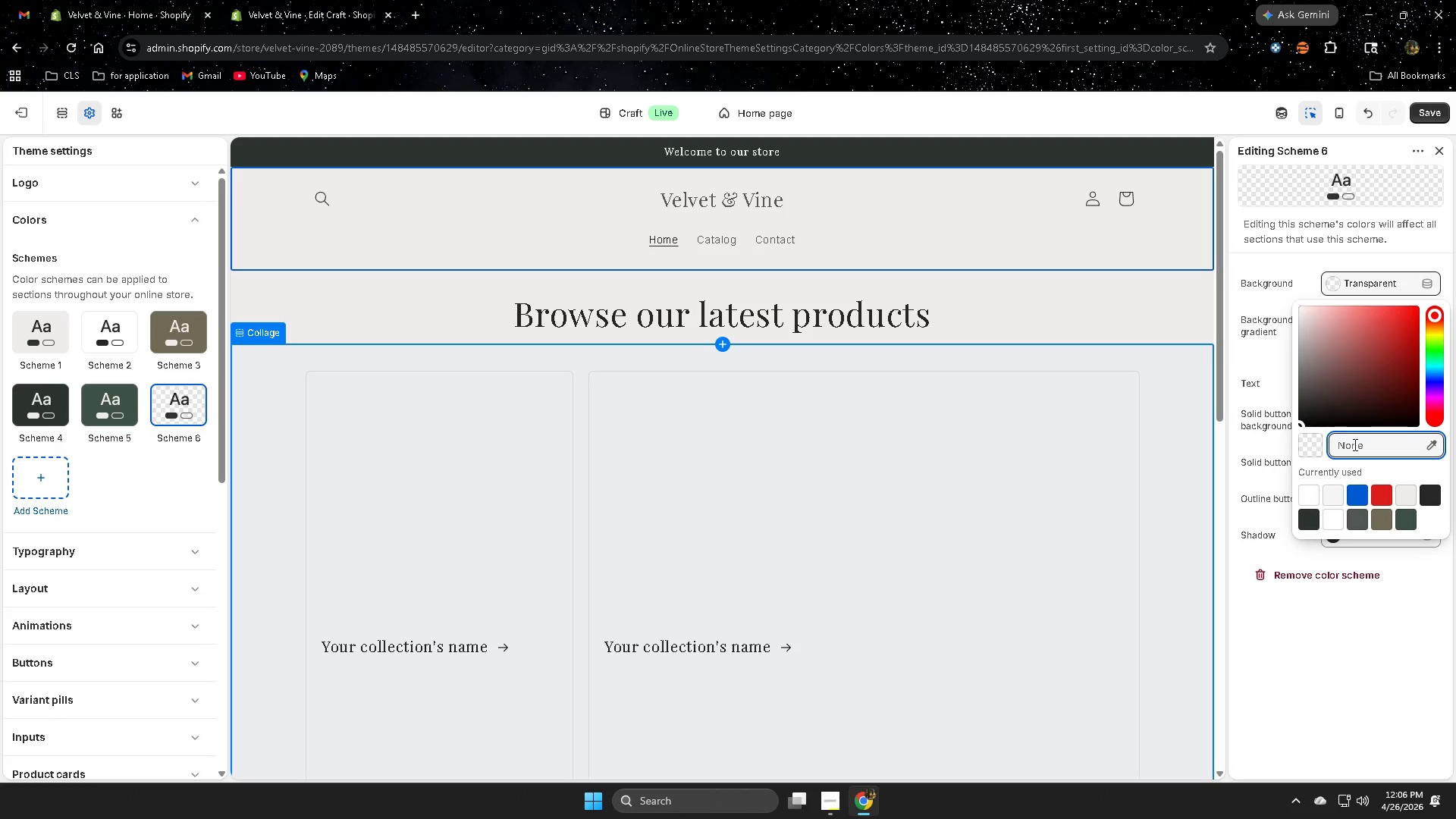 
left_click([826, 805])